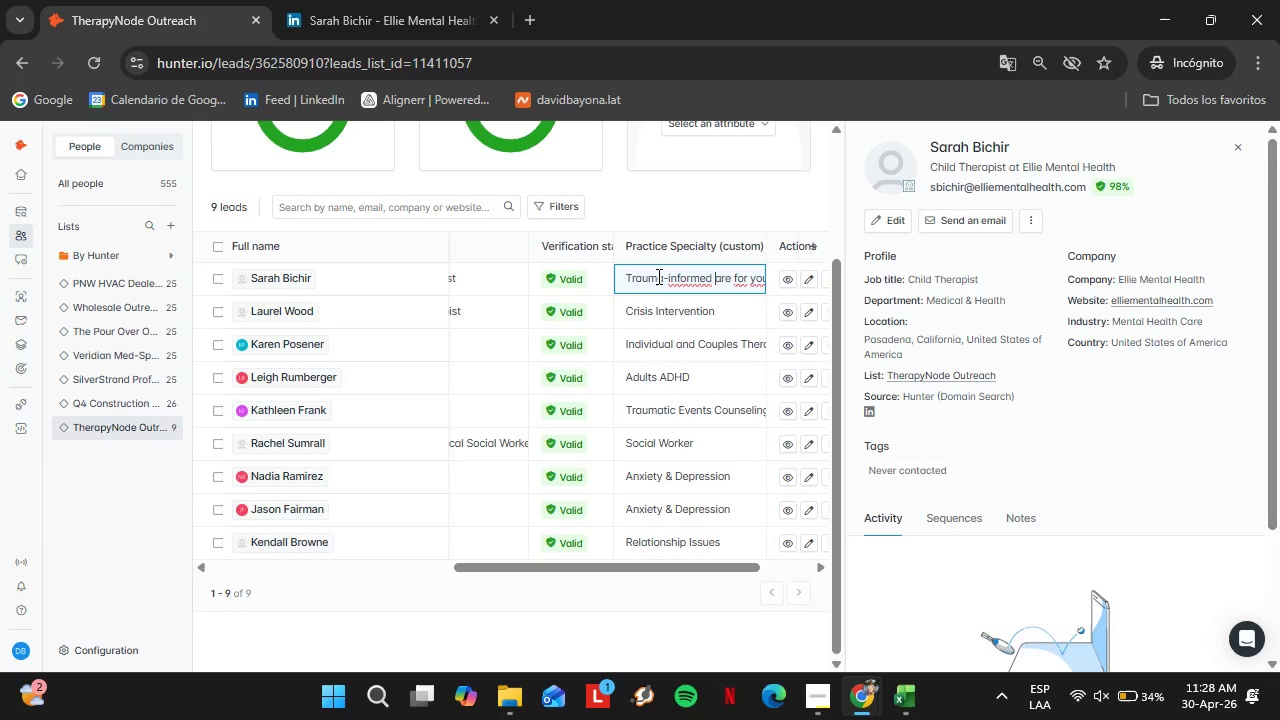 
key(Shift+C)
 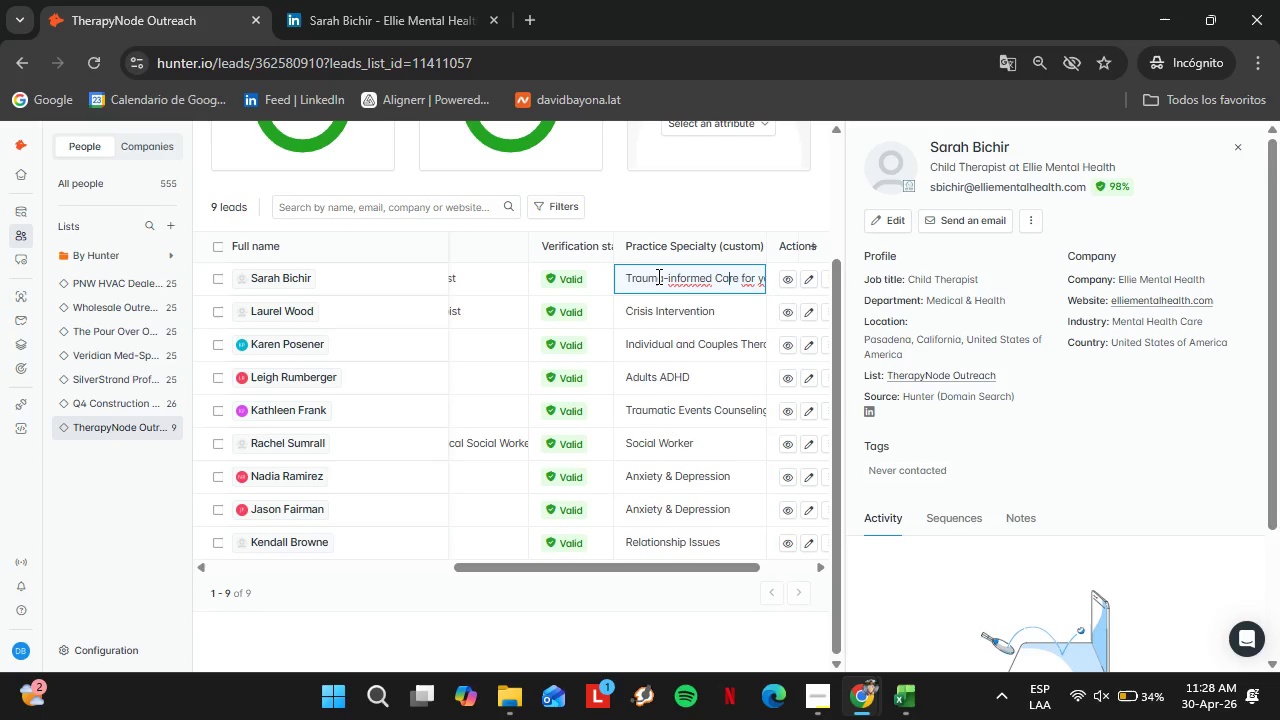 
hold_key(key=ArrowRight, duration=1.52)
 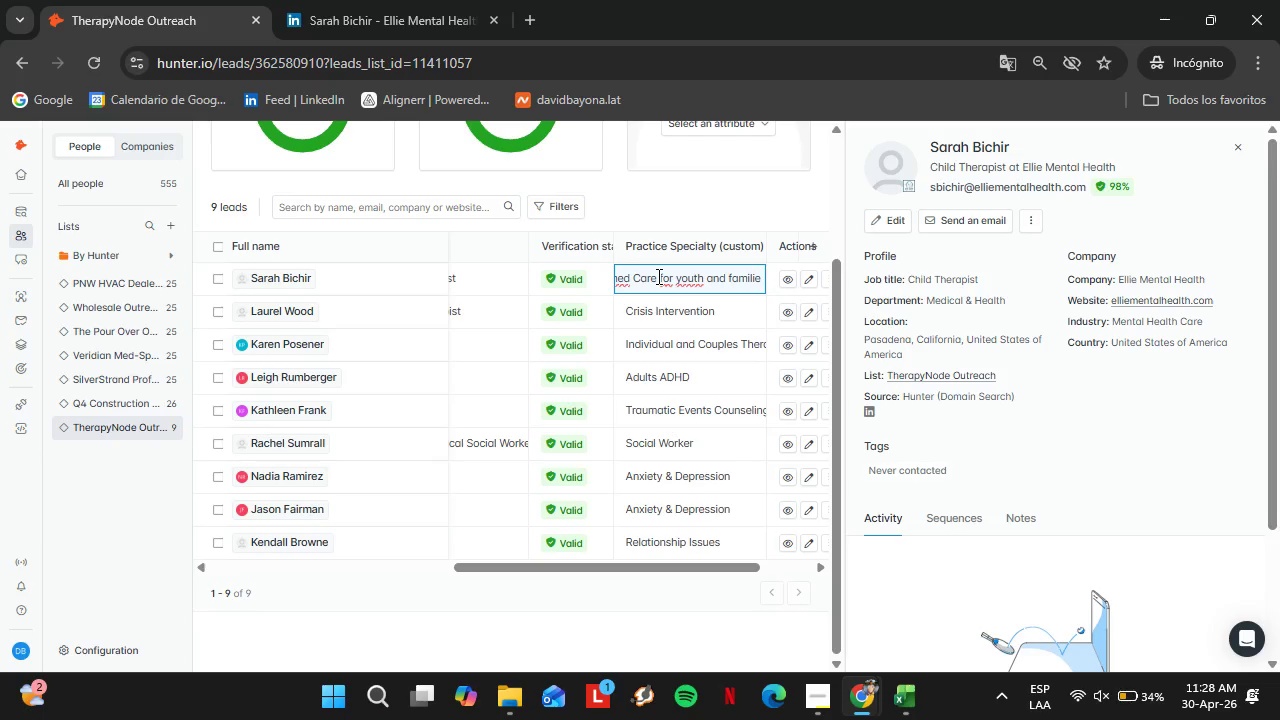 
key(ArrowRight)
 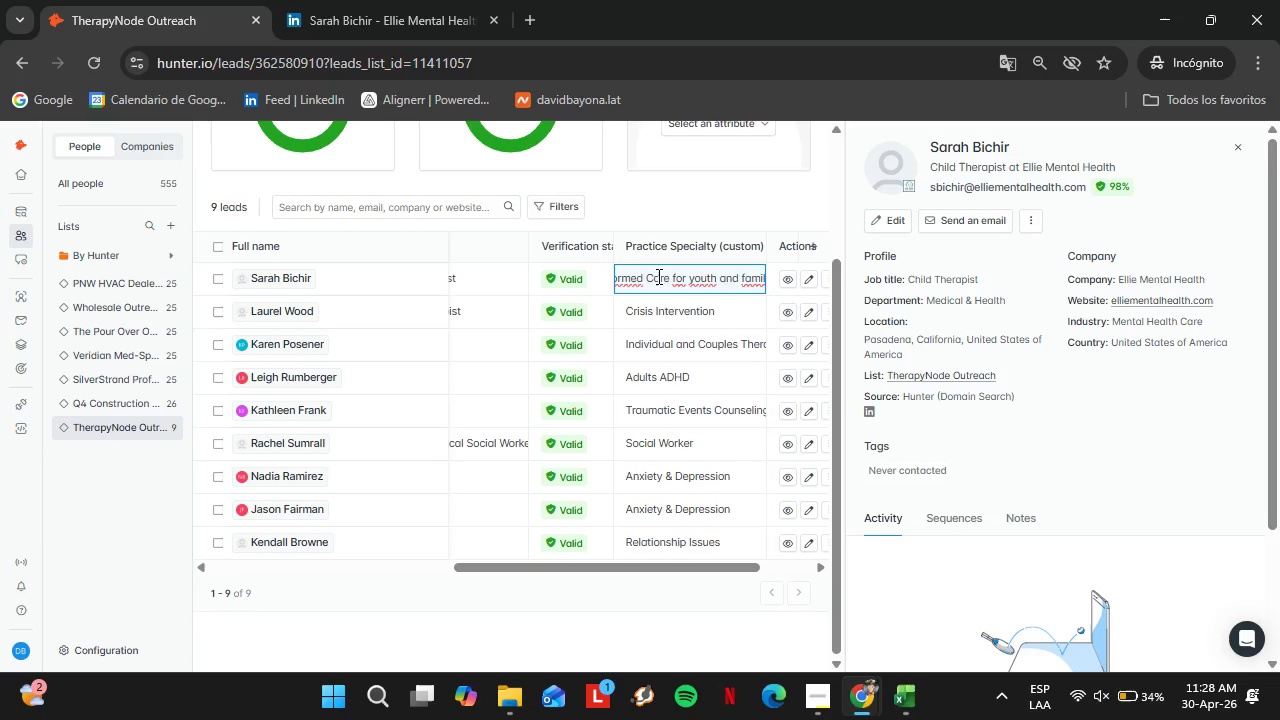 
key(ArrowRight)
 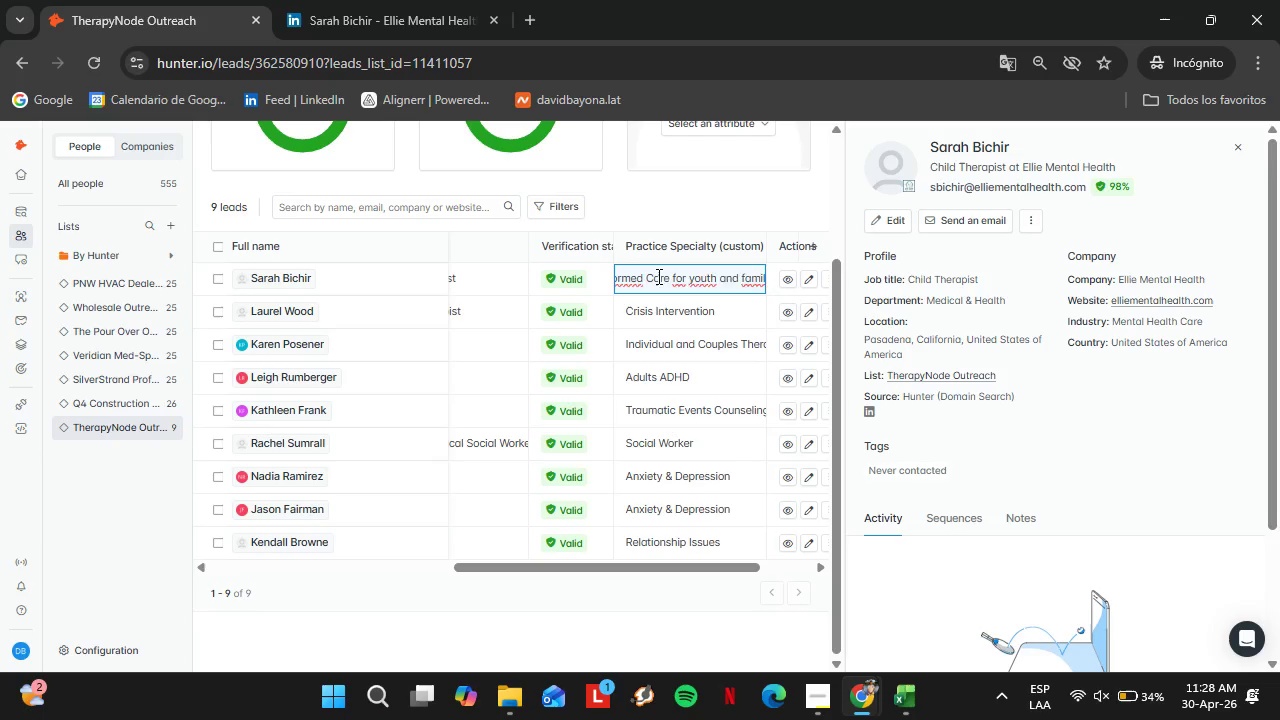 
key(ArrowRight)
 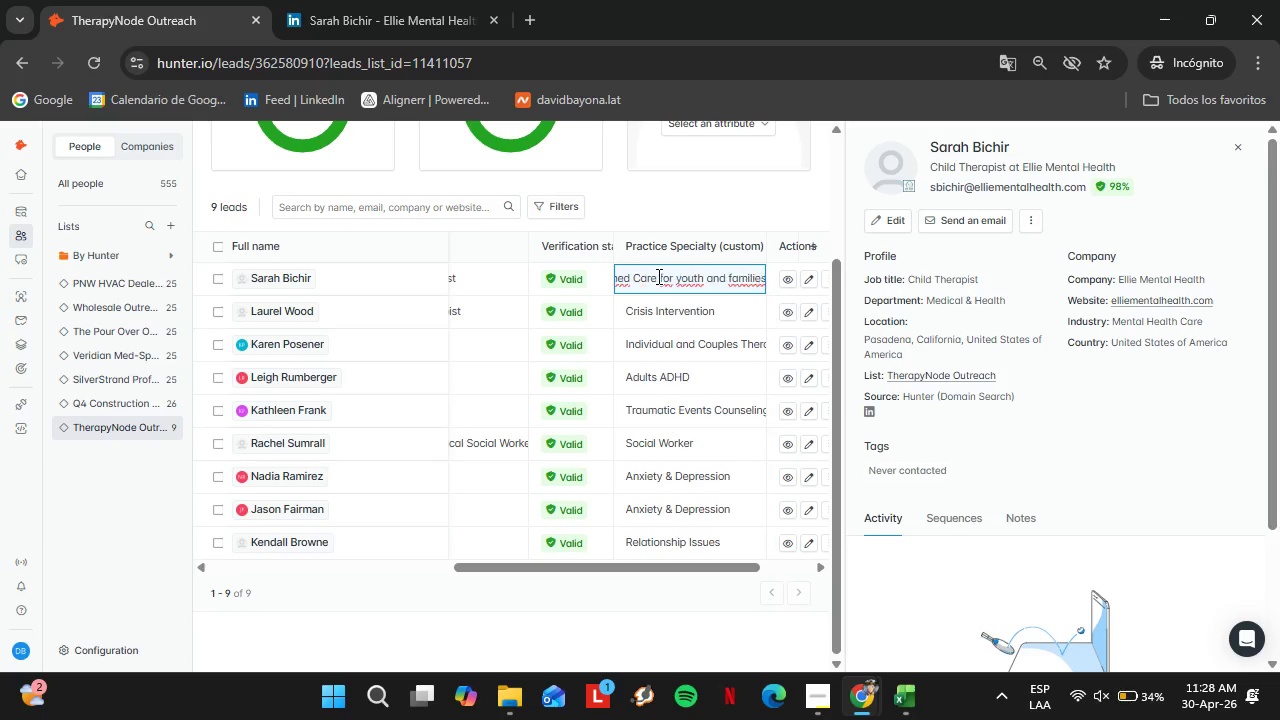 
key(ArrowRight)
 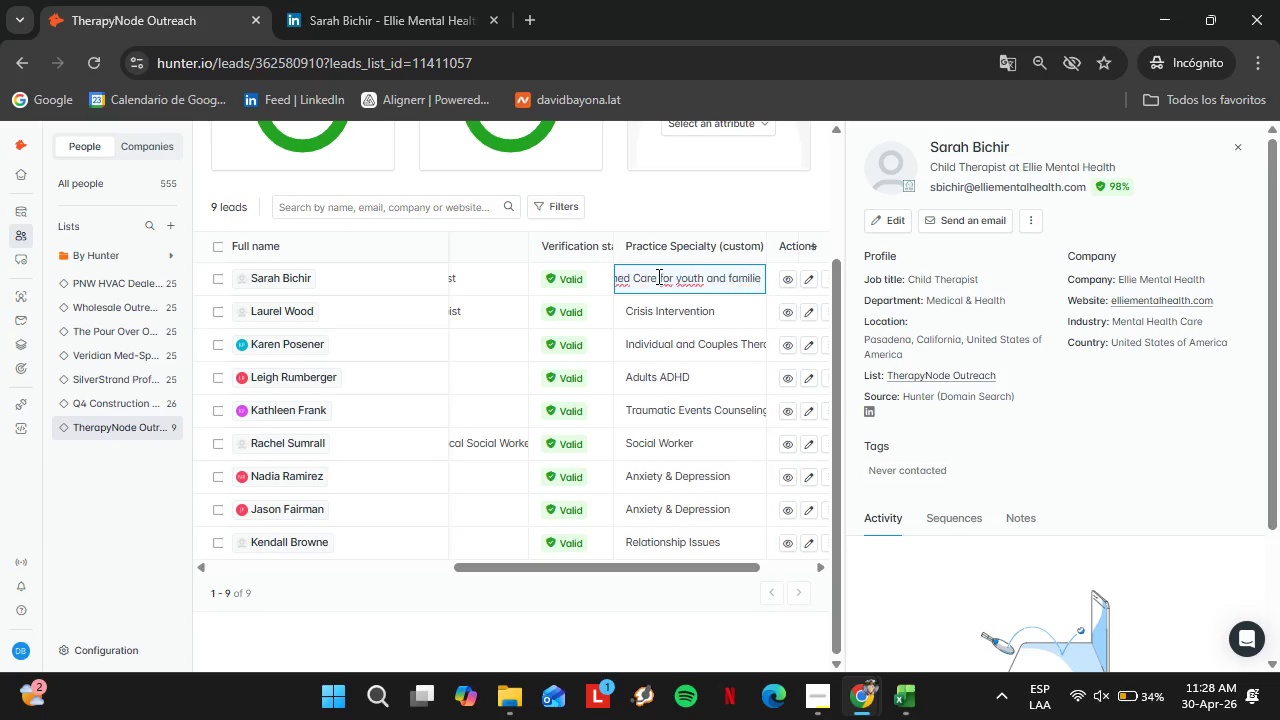 
hold_key(key=Backspace, duration=0.98)
 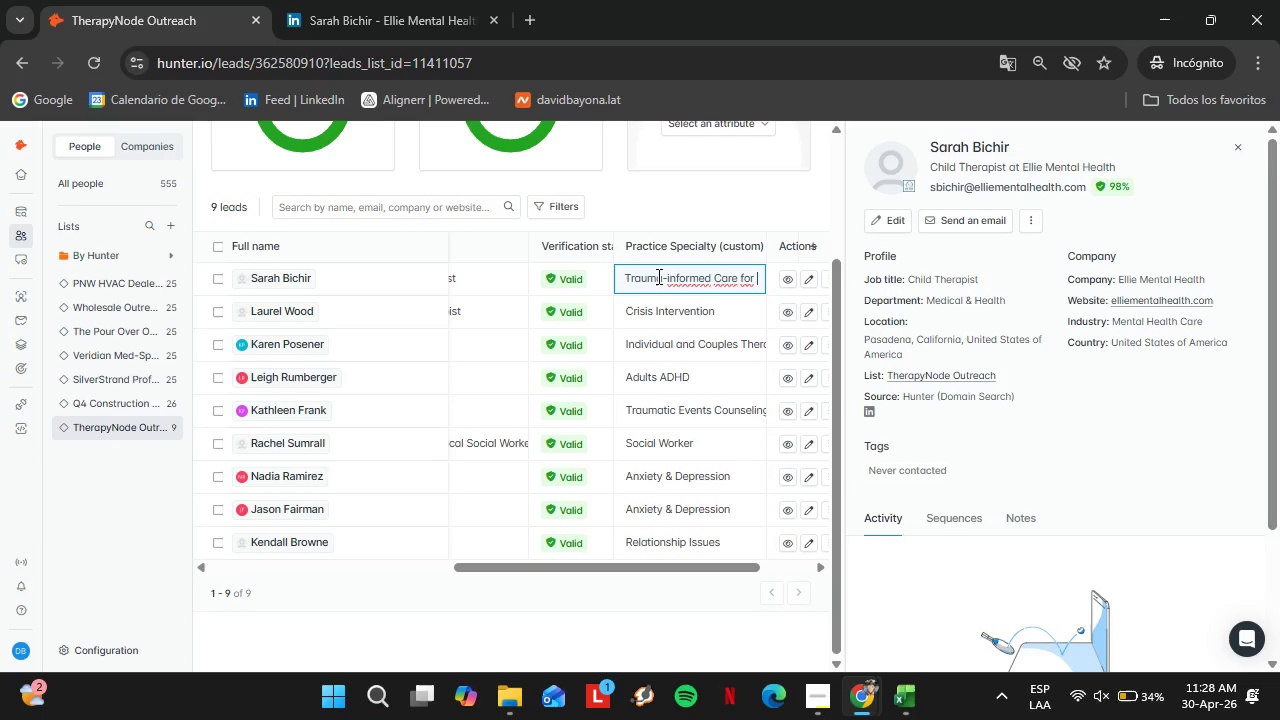 
key(Backspace)
 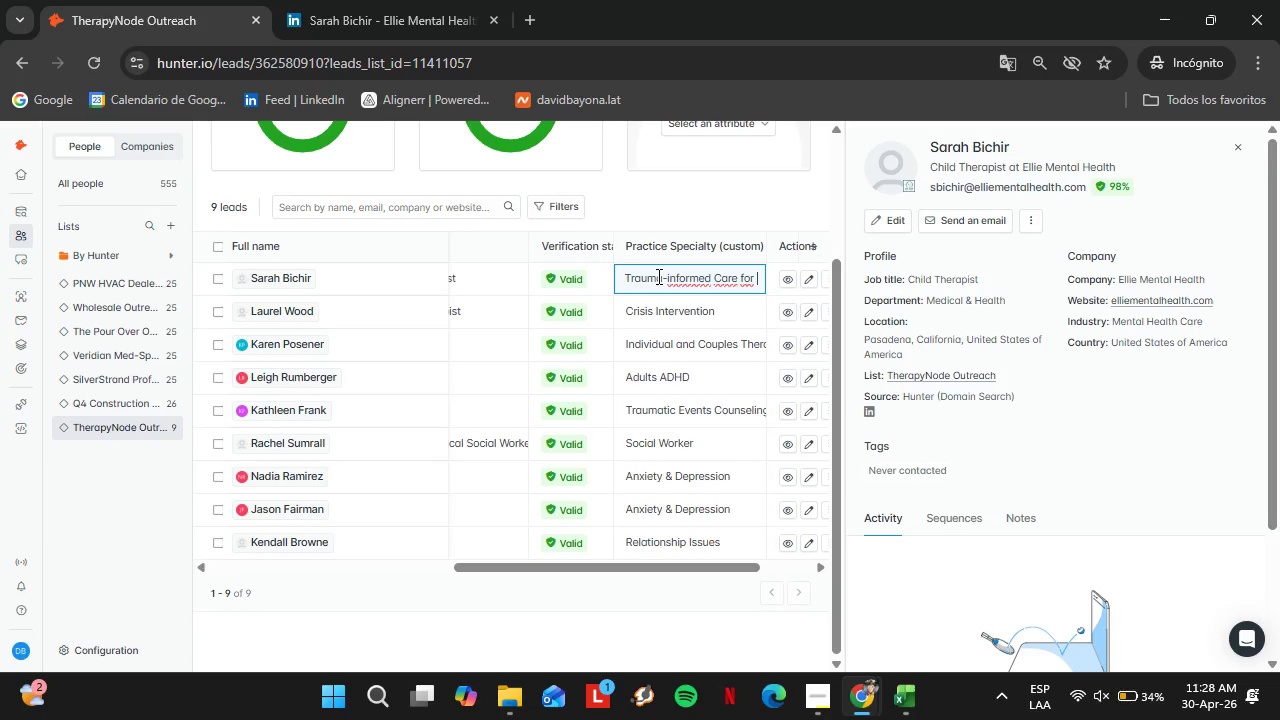 
key(Backspace)
 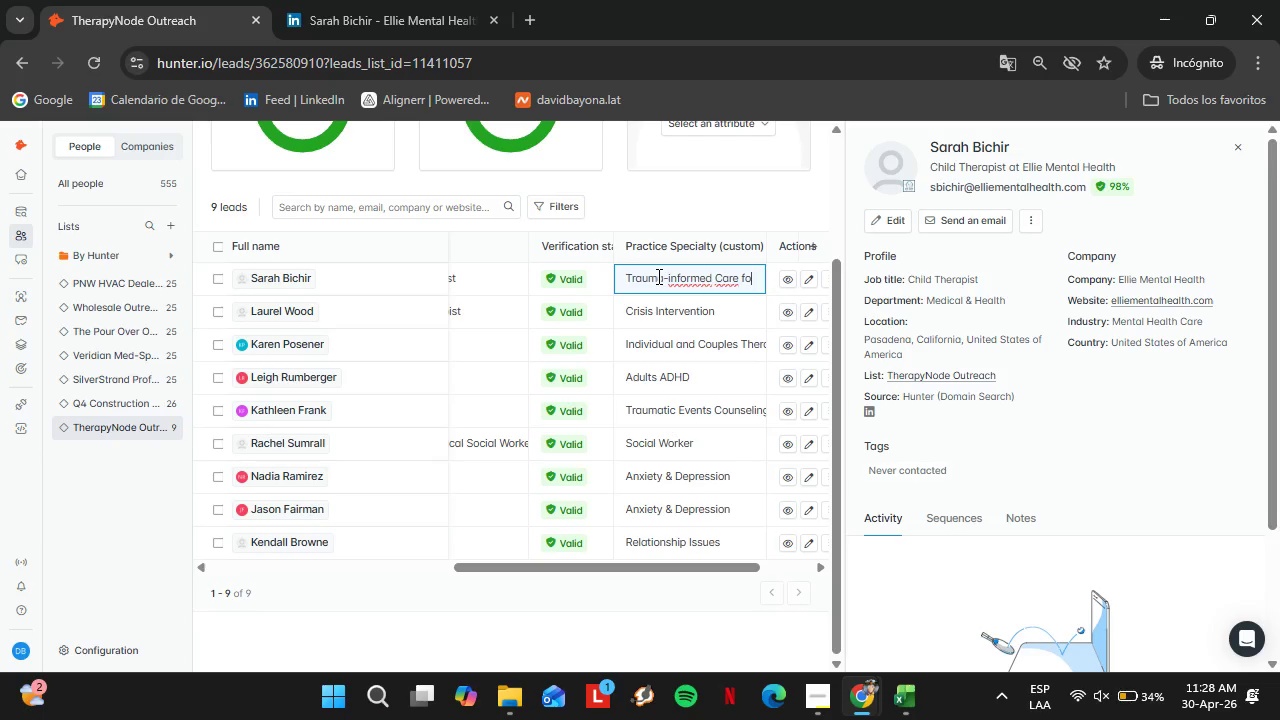 
key(Backspace)
 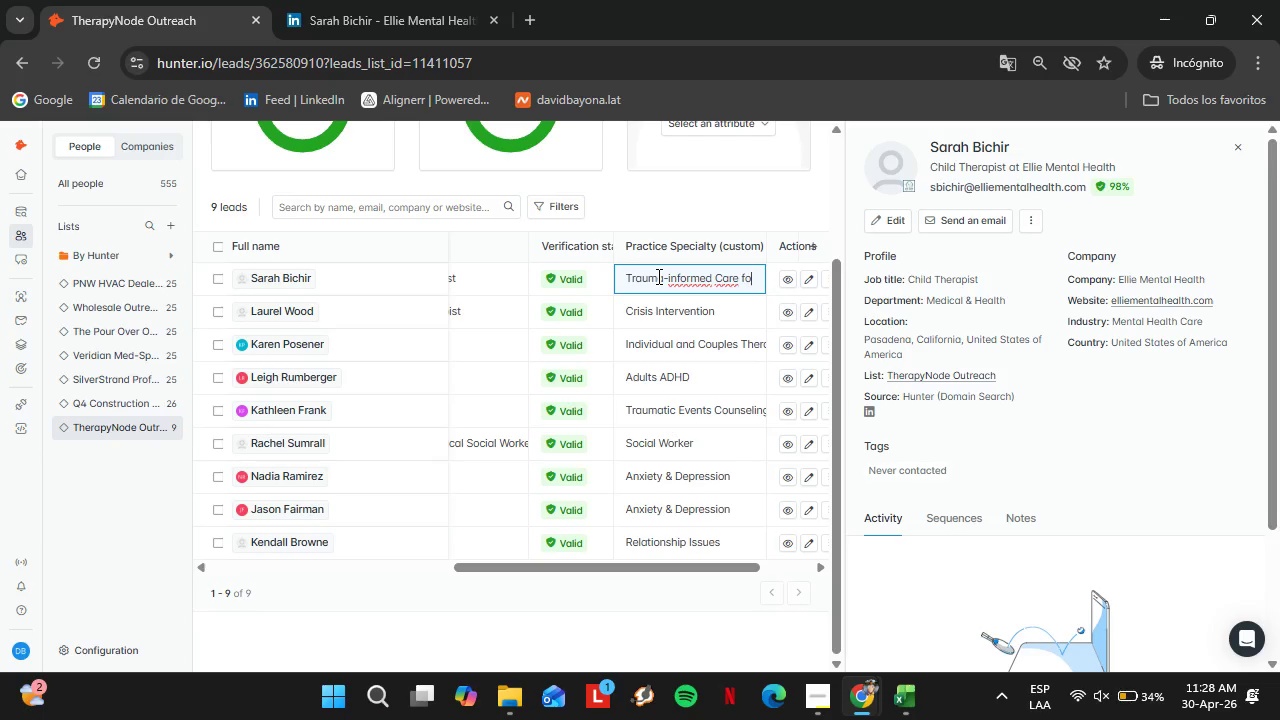 
key(Backspace)
 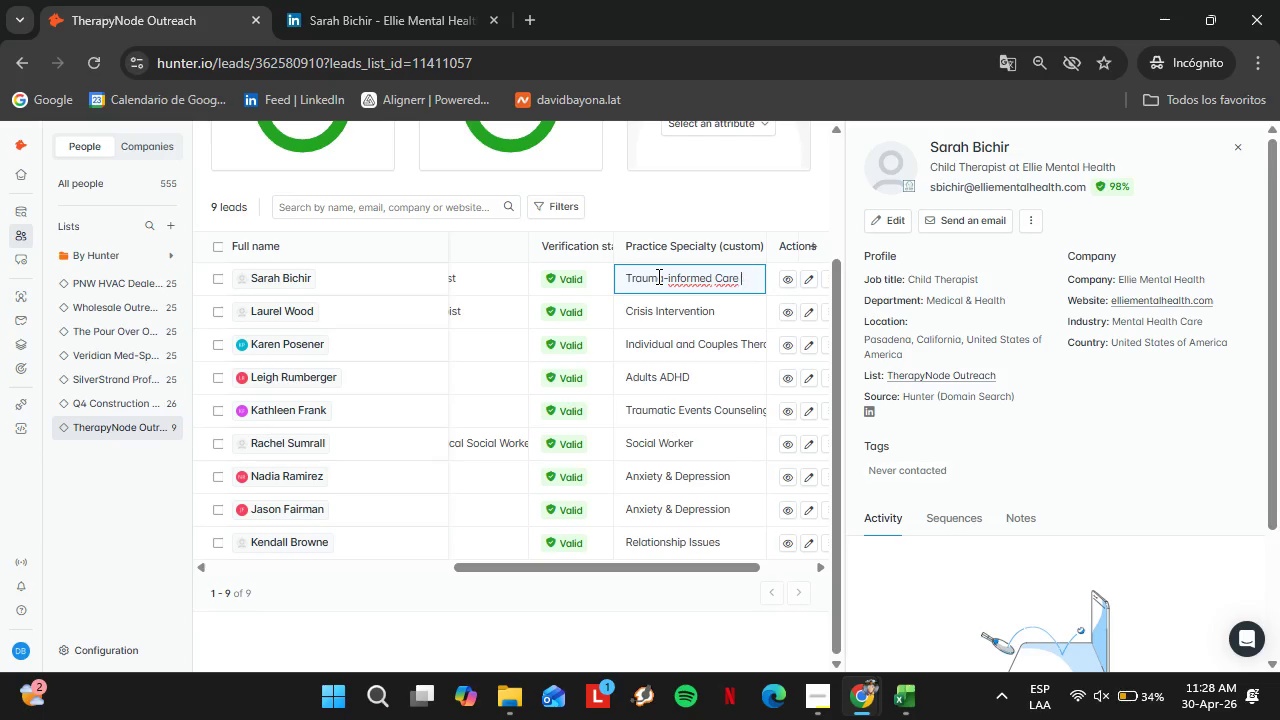 
key(Backspace)
 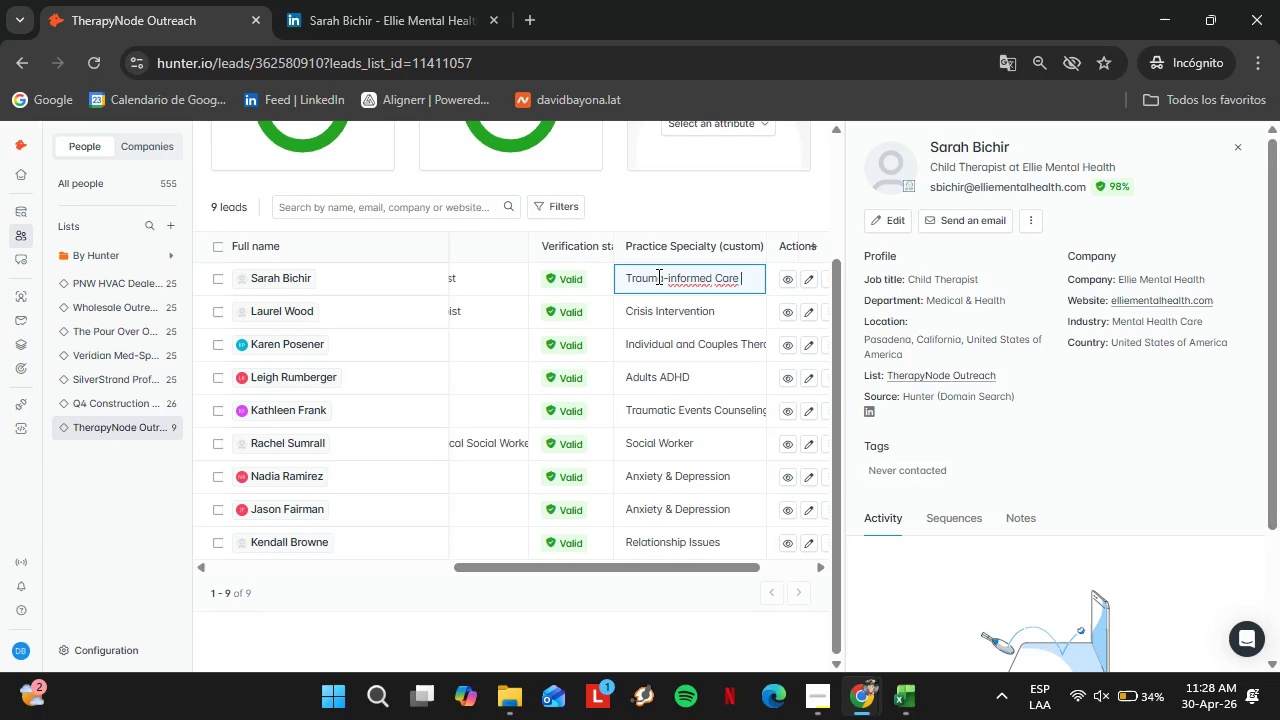 
key(Backspace)
 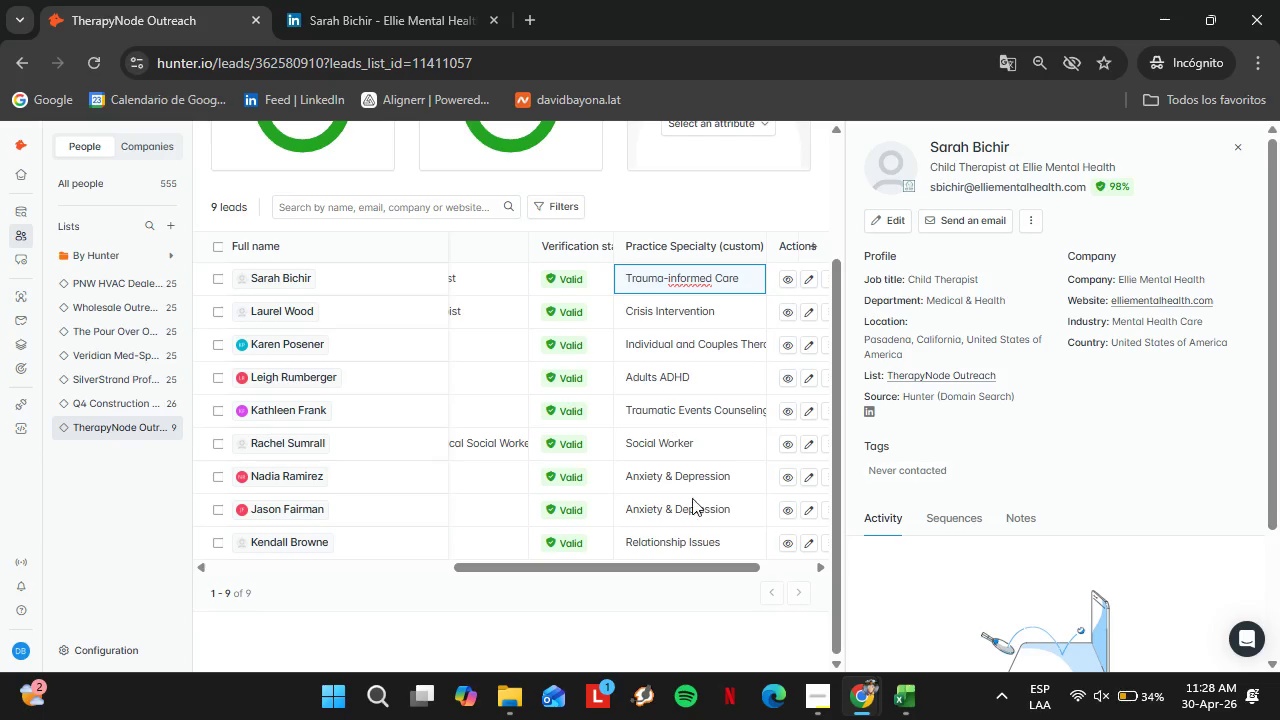 
key(Enter)
 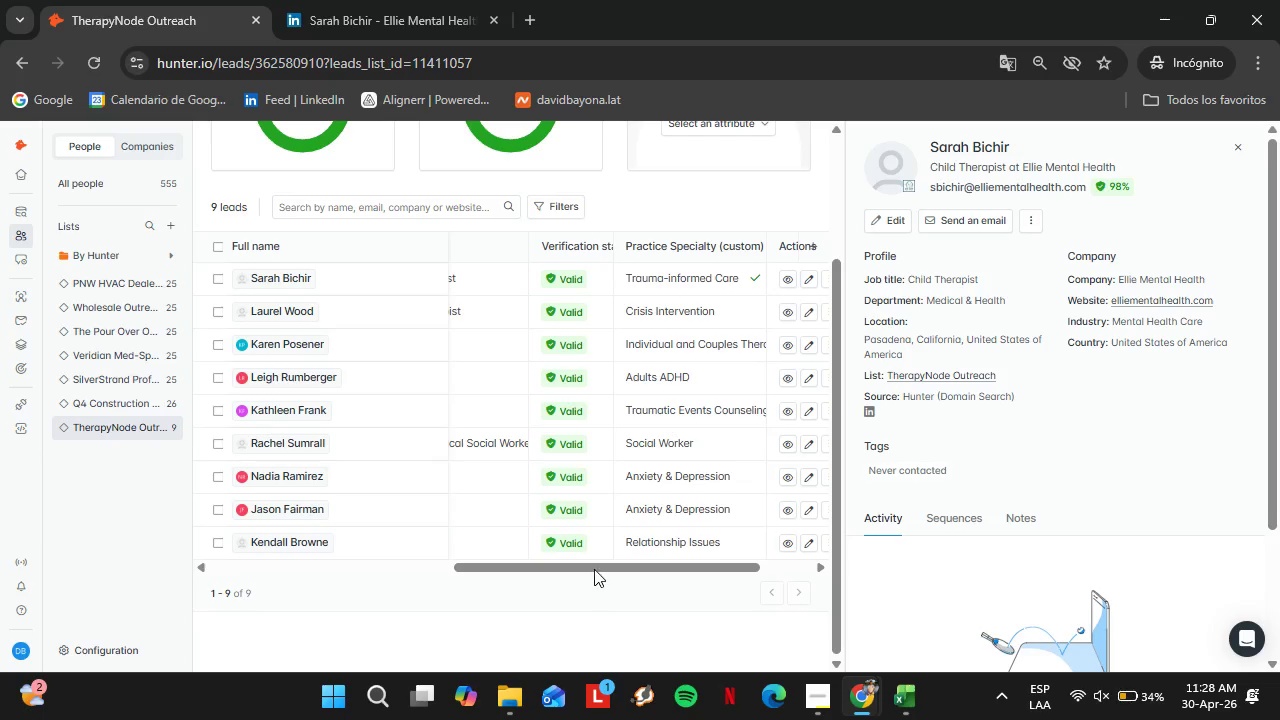 
left_click_drag(start_coordinate=[591, 569], to_coordinate=[310, 560])
 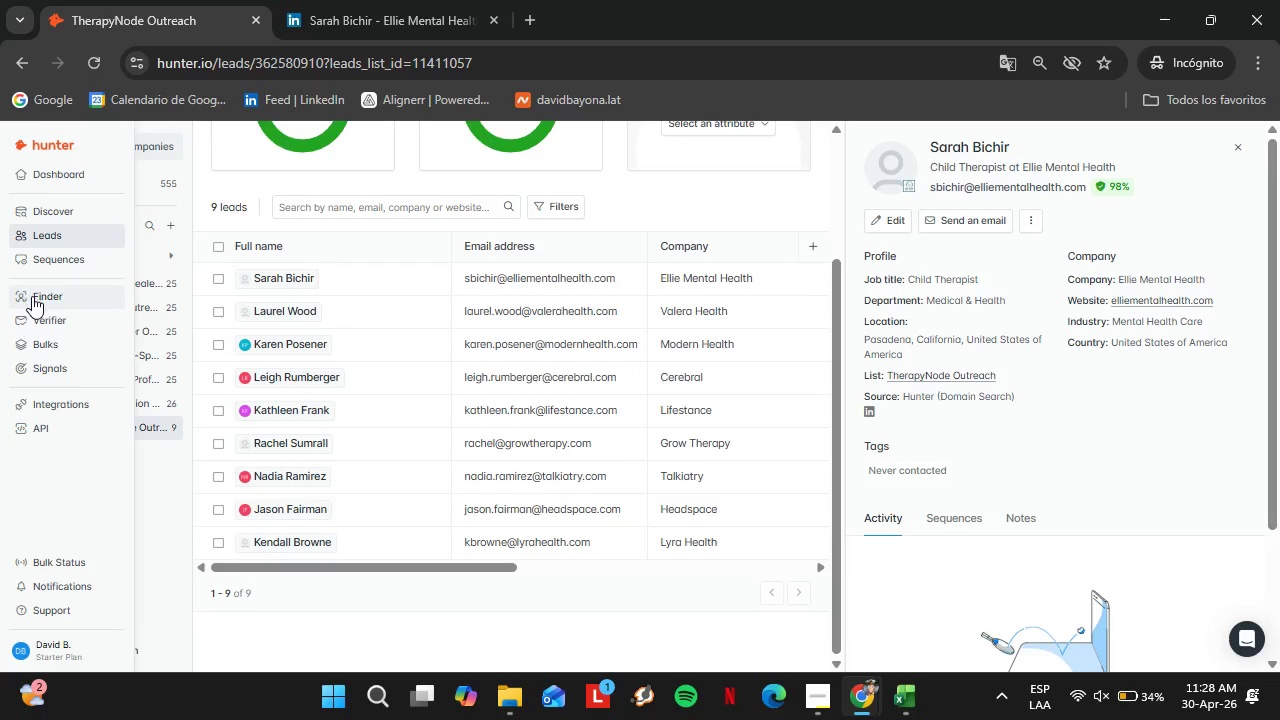 
left_click([32, 296])
 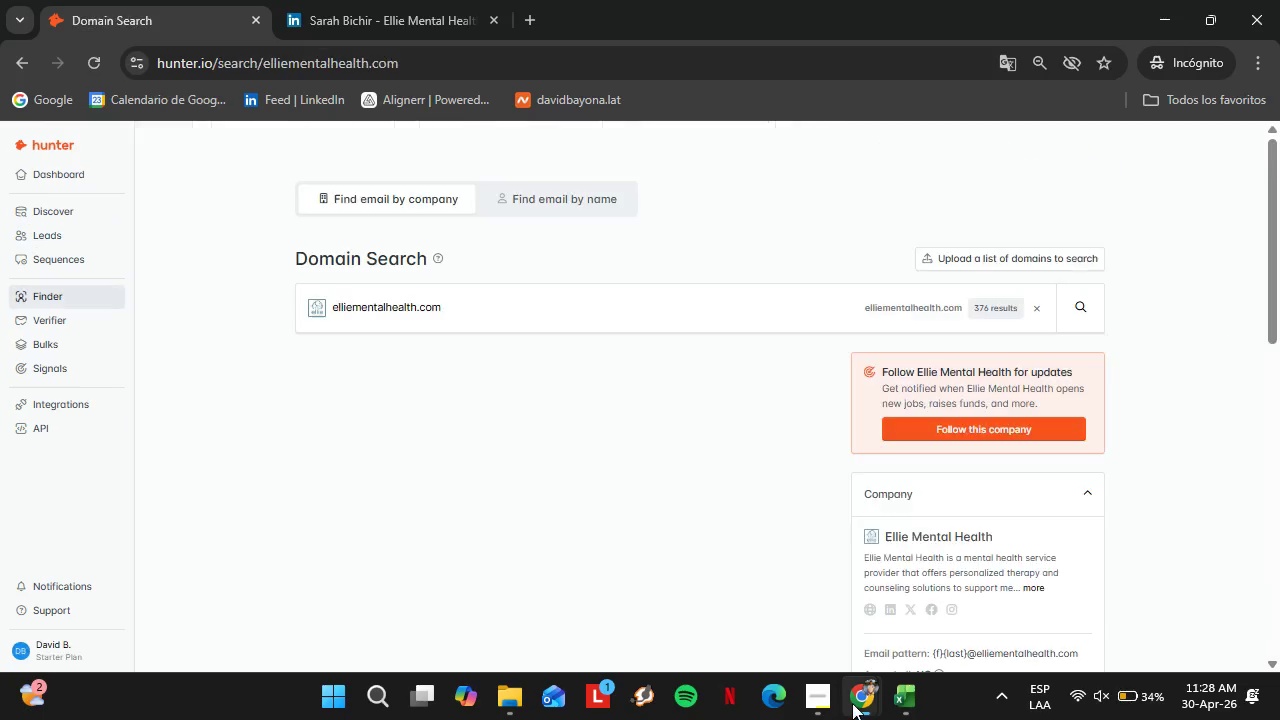 
left_click([833, 703])
 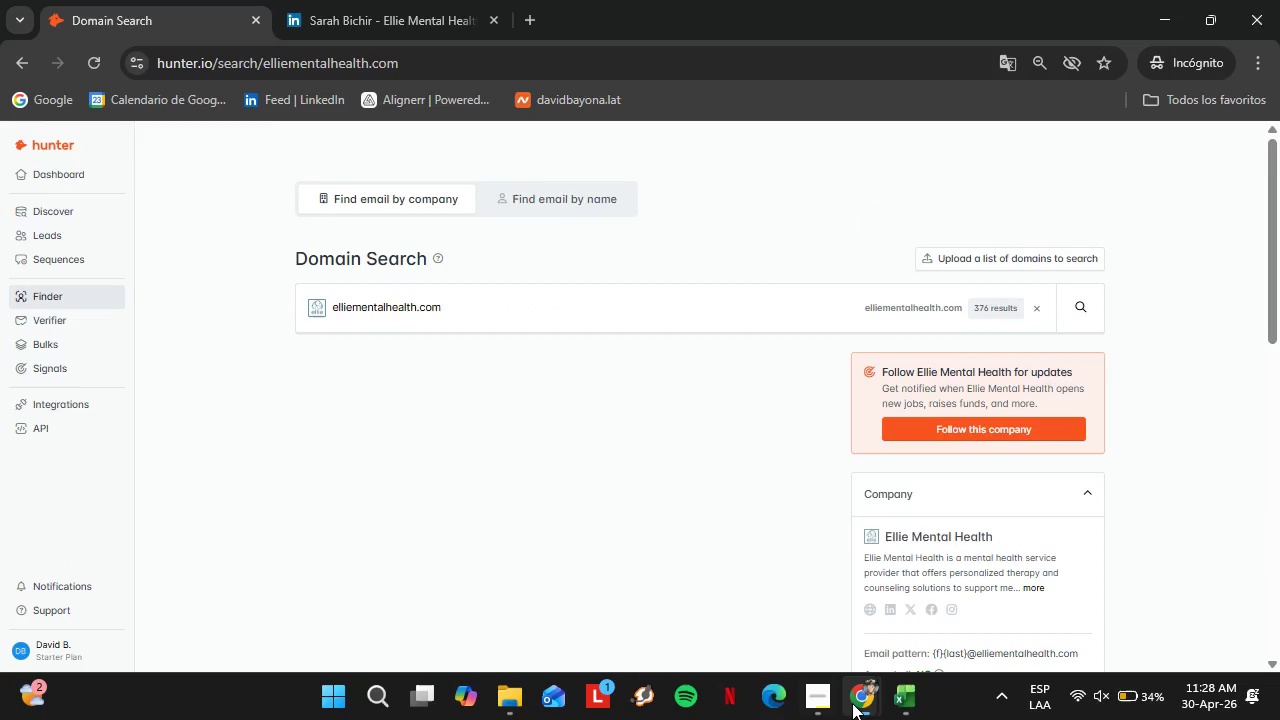 
left_click([750, 606])